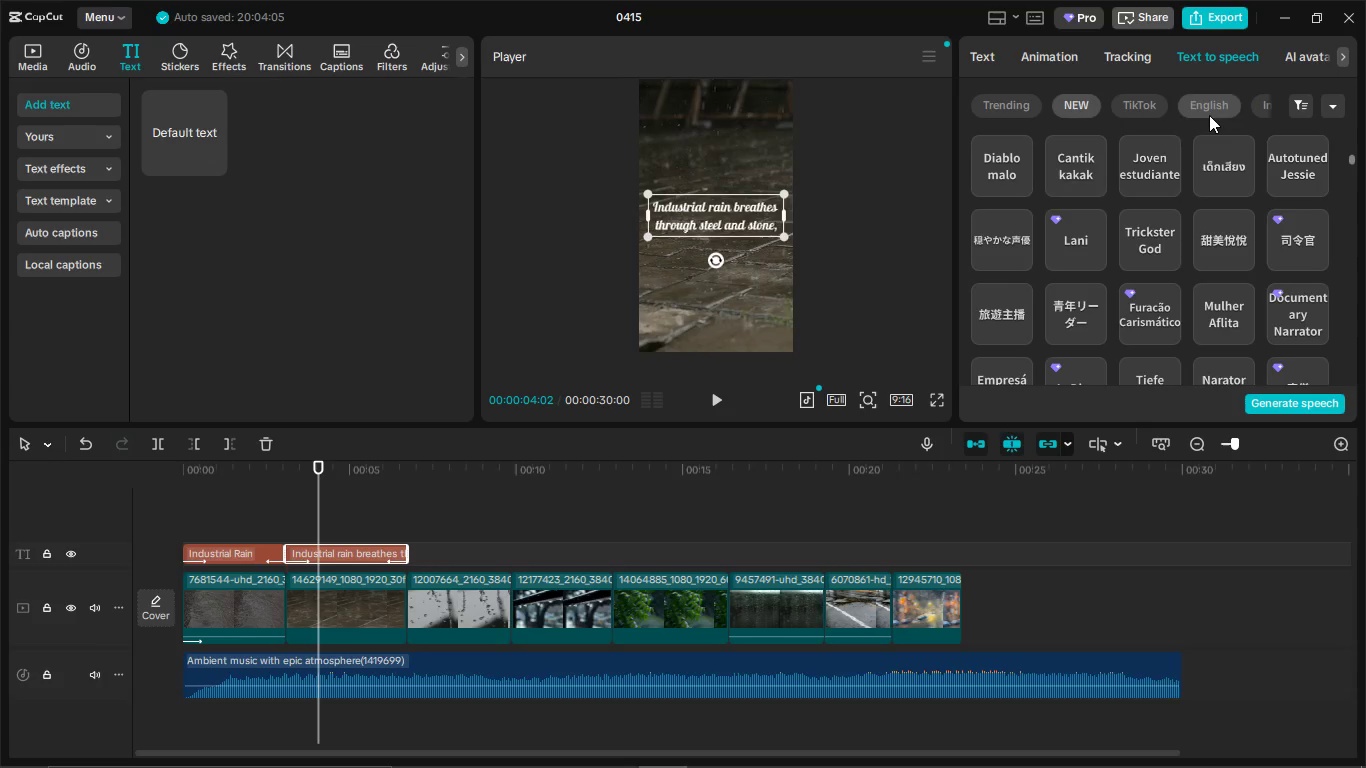 
left_click([1209, 115])
 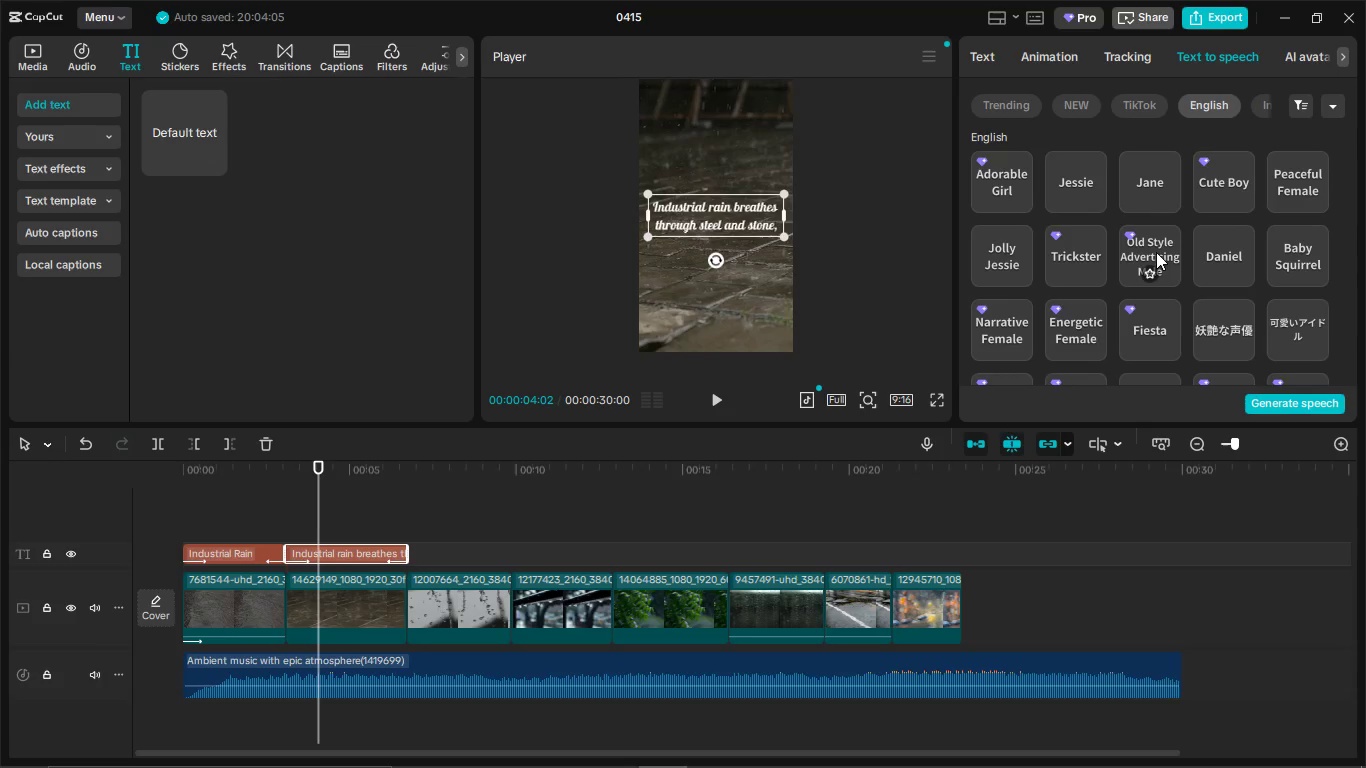 
scroll: coordinate [1182, 275], scroll_direction: down, amount: 2.0
 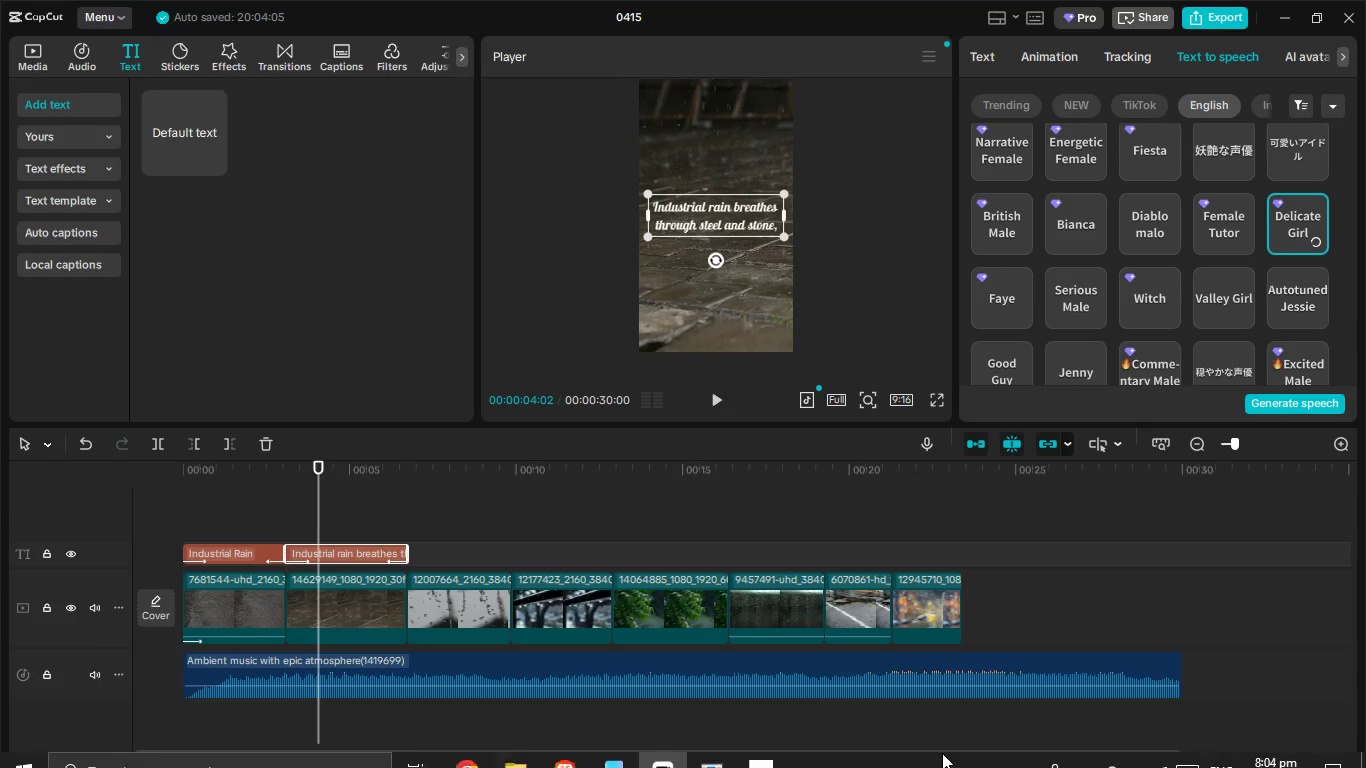 
left_click([757, 751])